 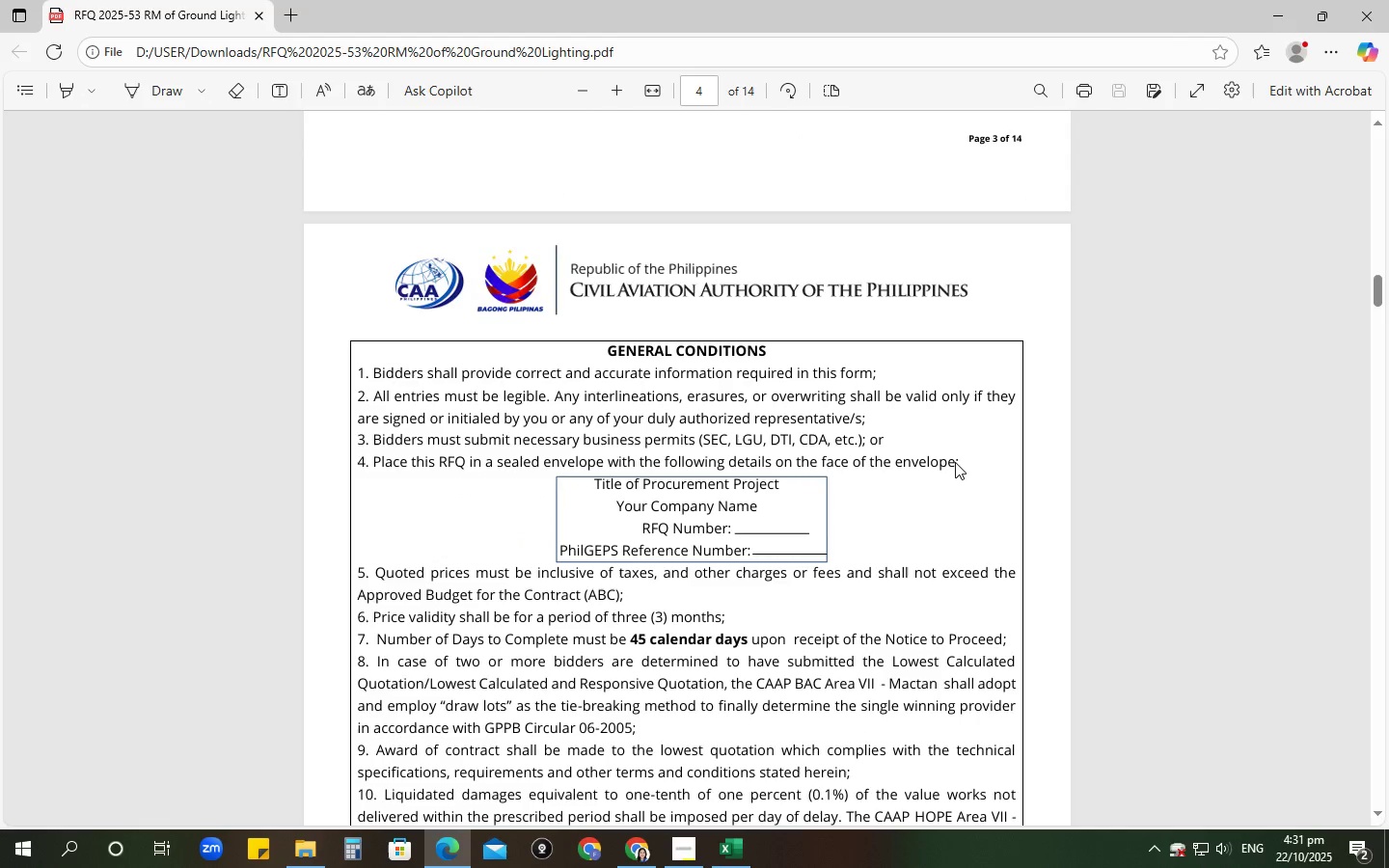 
scroll: coordinate [952, 461], scroll_direction: down, amount: 17.0
 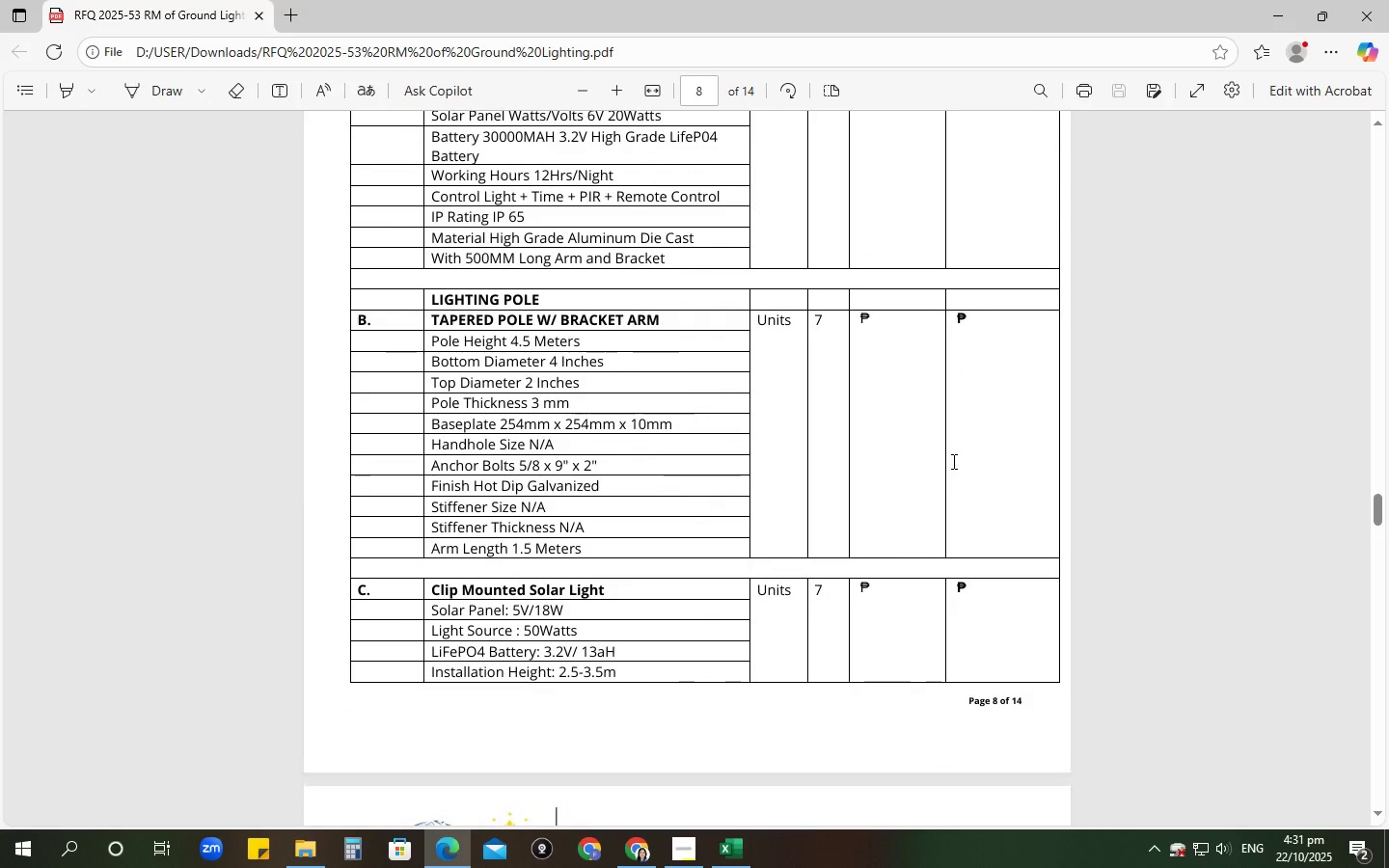 
scroll: coordinate [952, 461], scroll_direction: down, amount: 5.0
 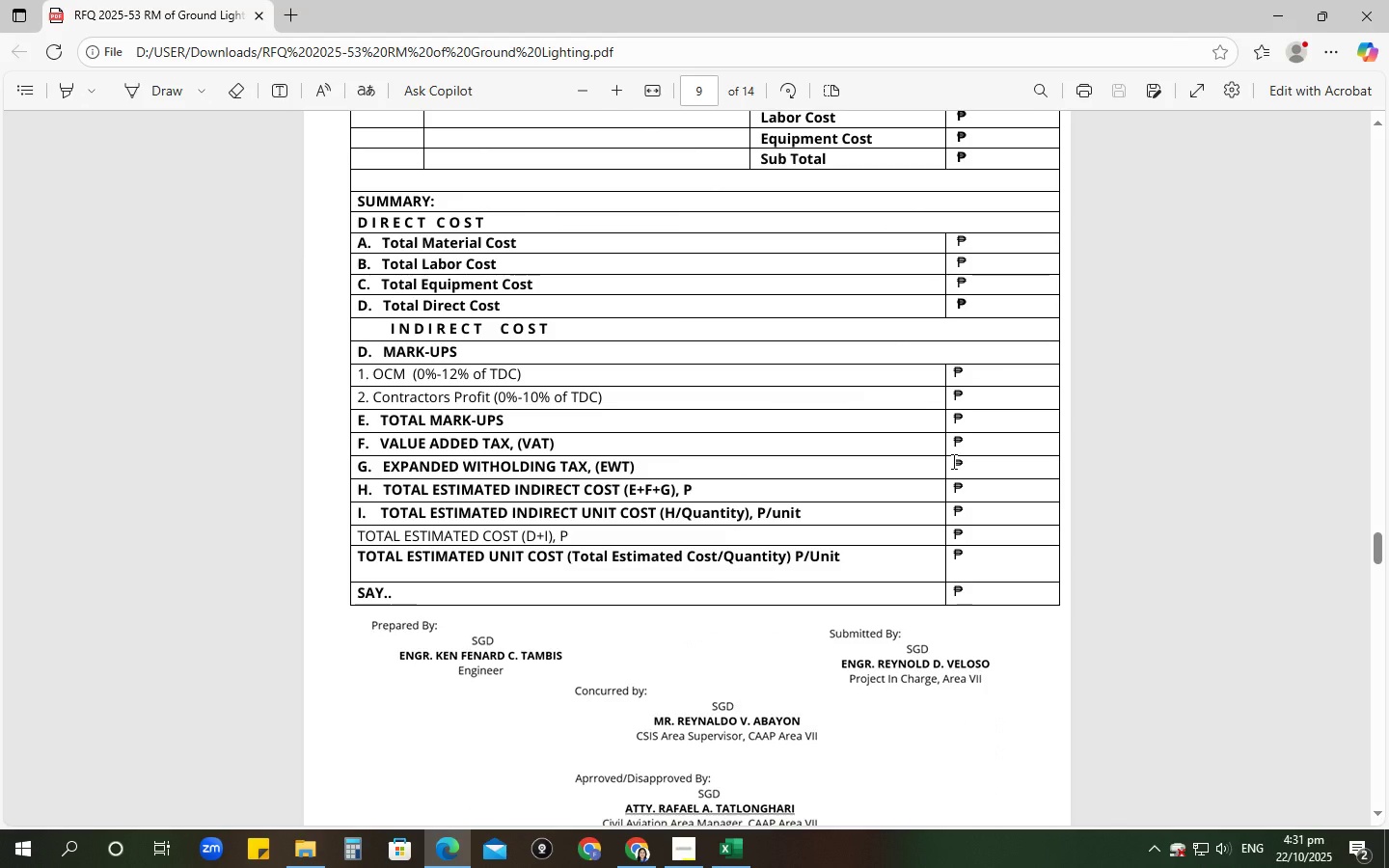 
scroll: coordinate [952, 461], scroll_direction: up, amount: 6.0
 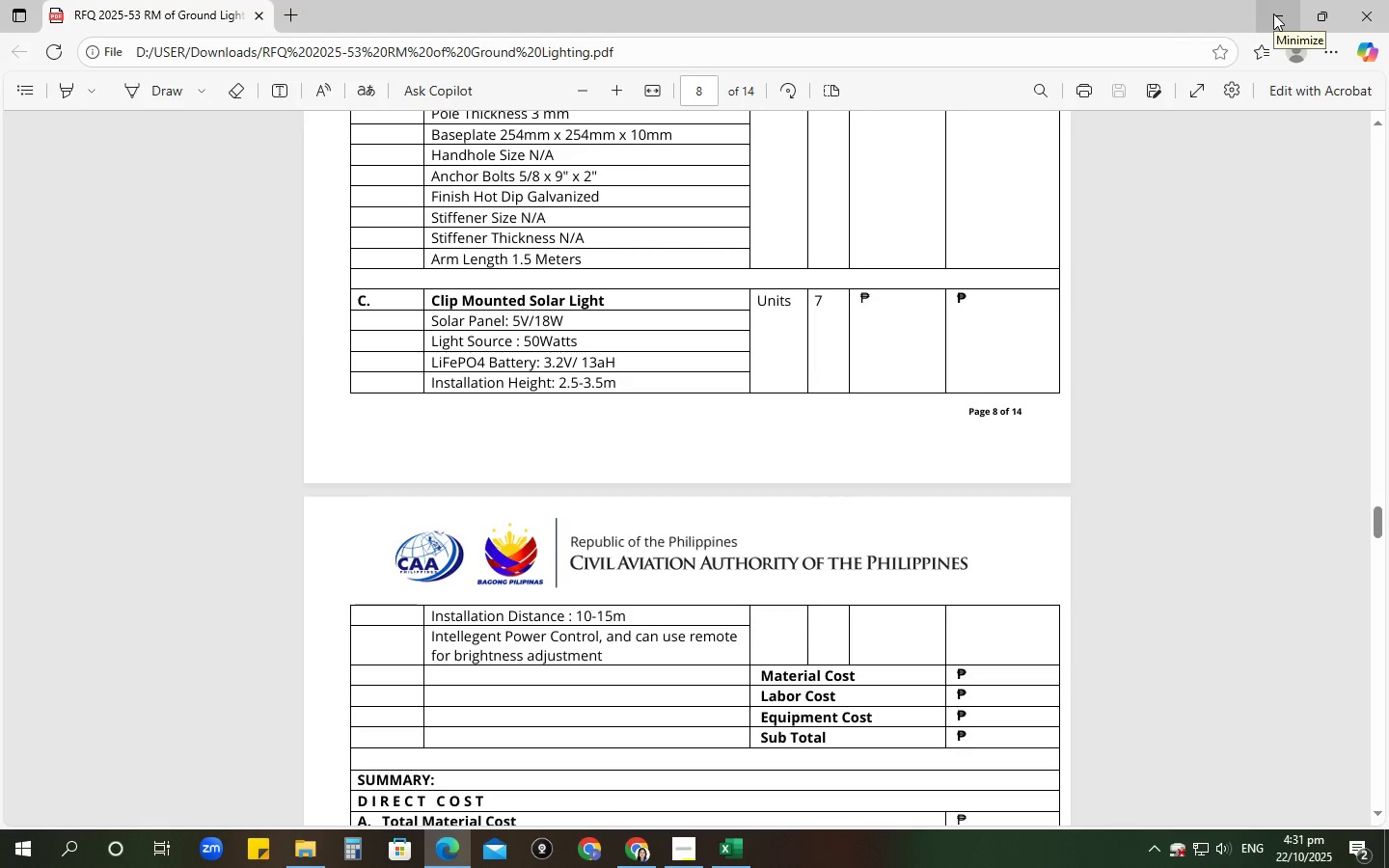 
left_click([1273, 14])
 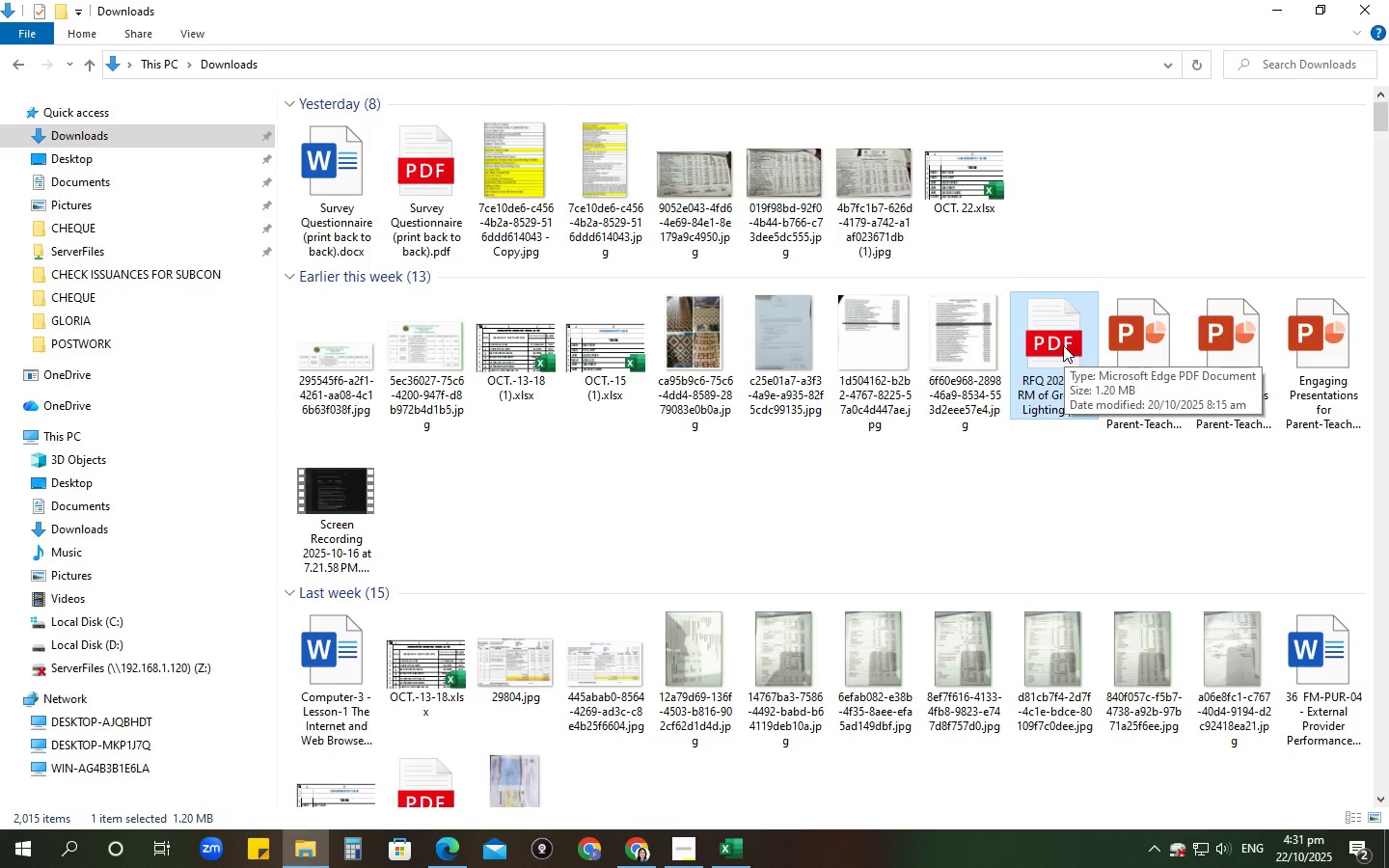 
left_click_drag(start_coordinate=[1063, 341], to_coordinate=[116, 777])
 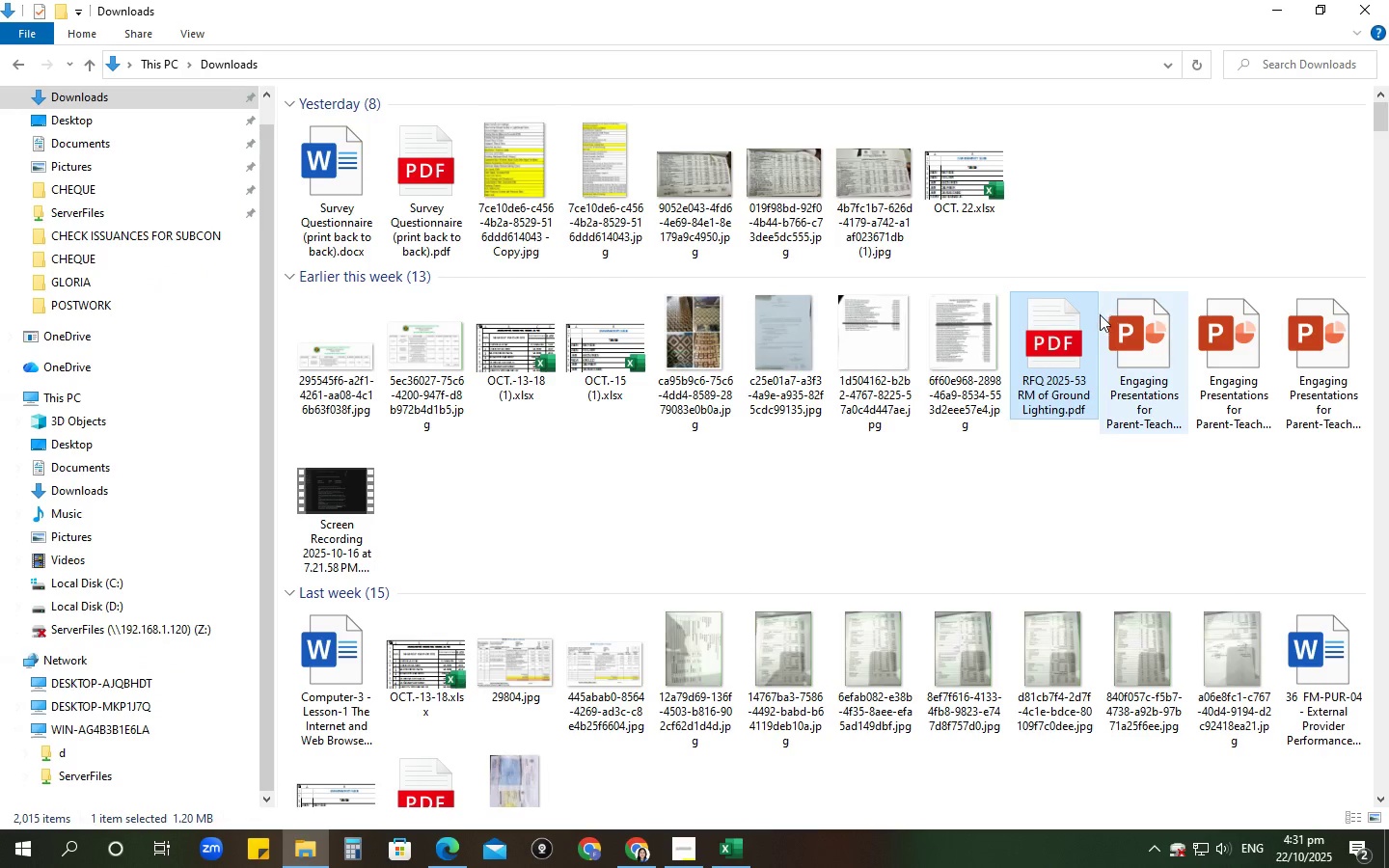 
mouse_move([1048, 353])
 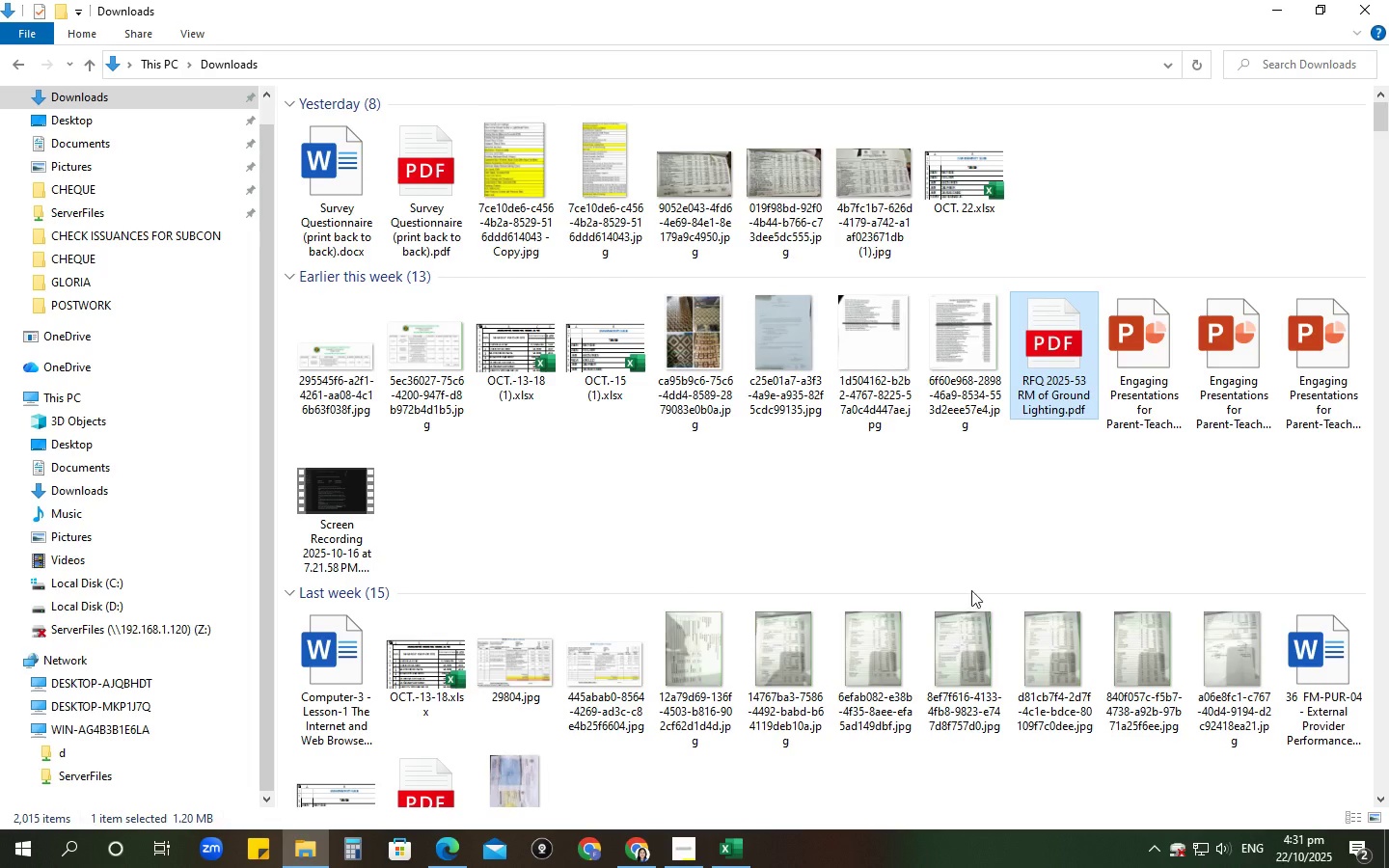 
mouse_move([749, 852])
 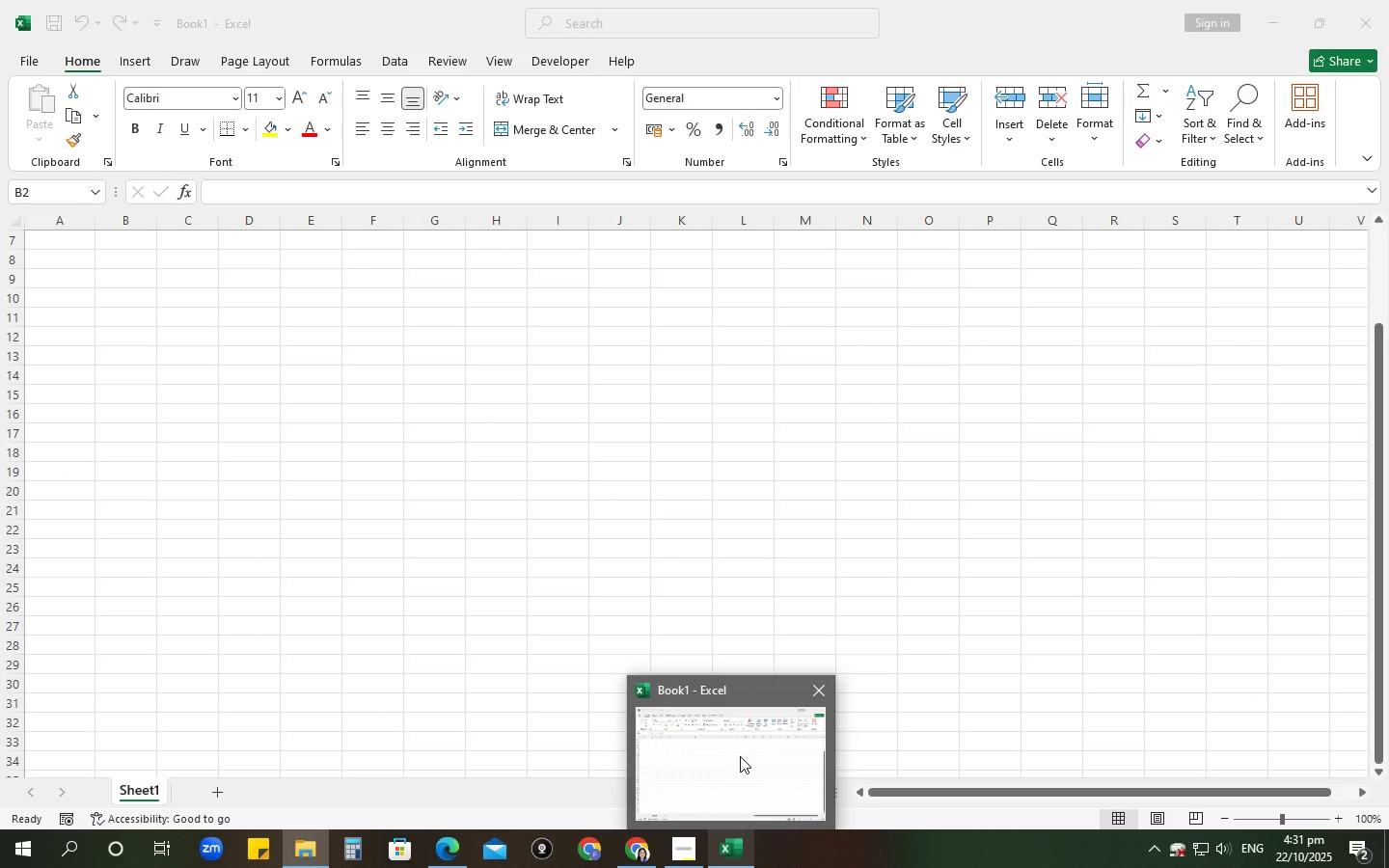 
left_click([682, 859])